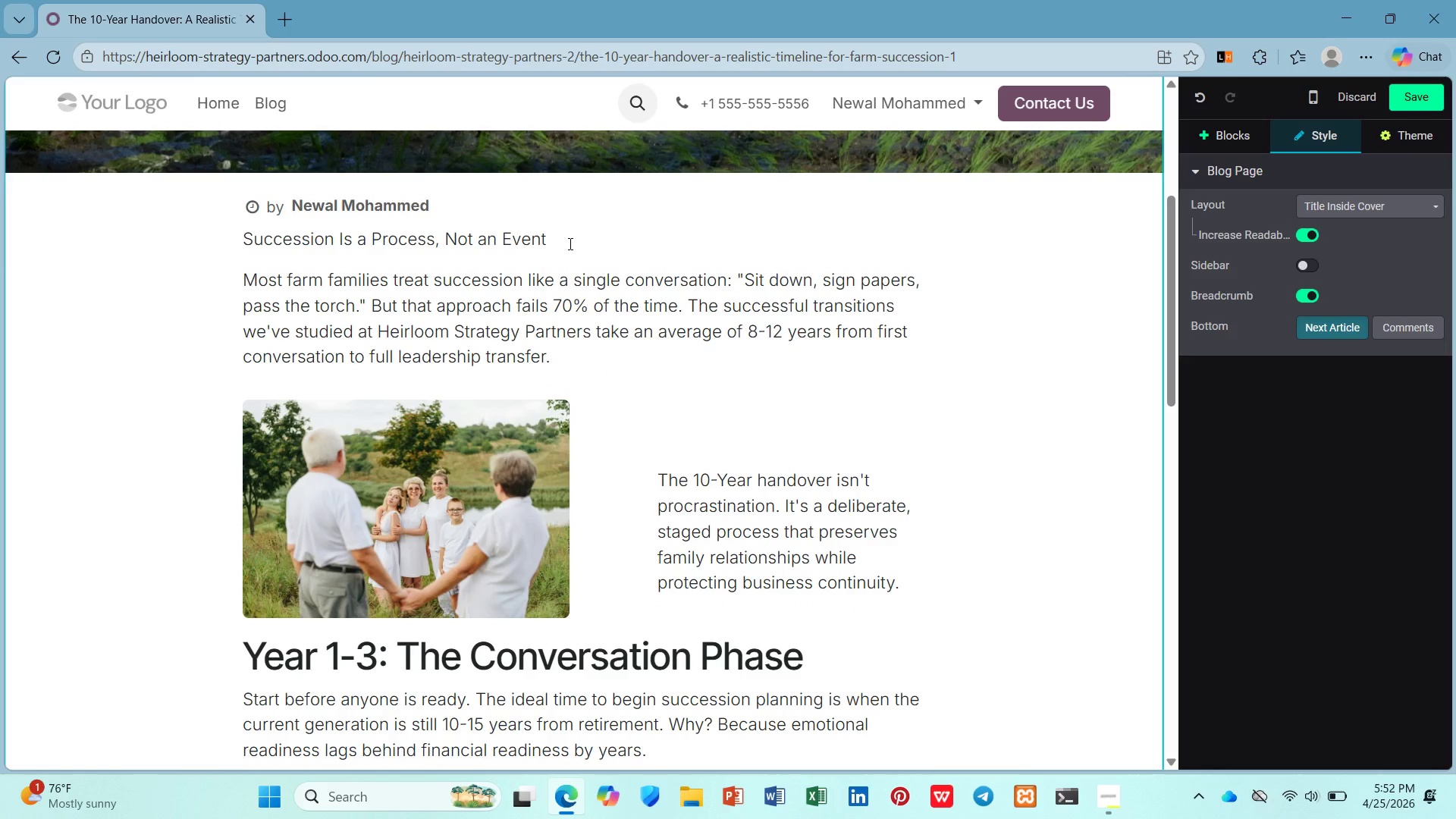 
wait(5.53)
 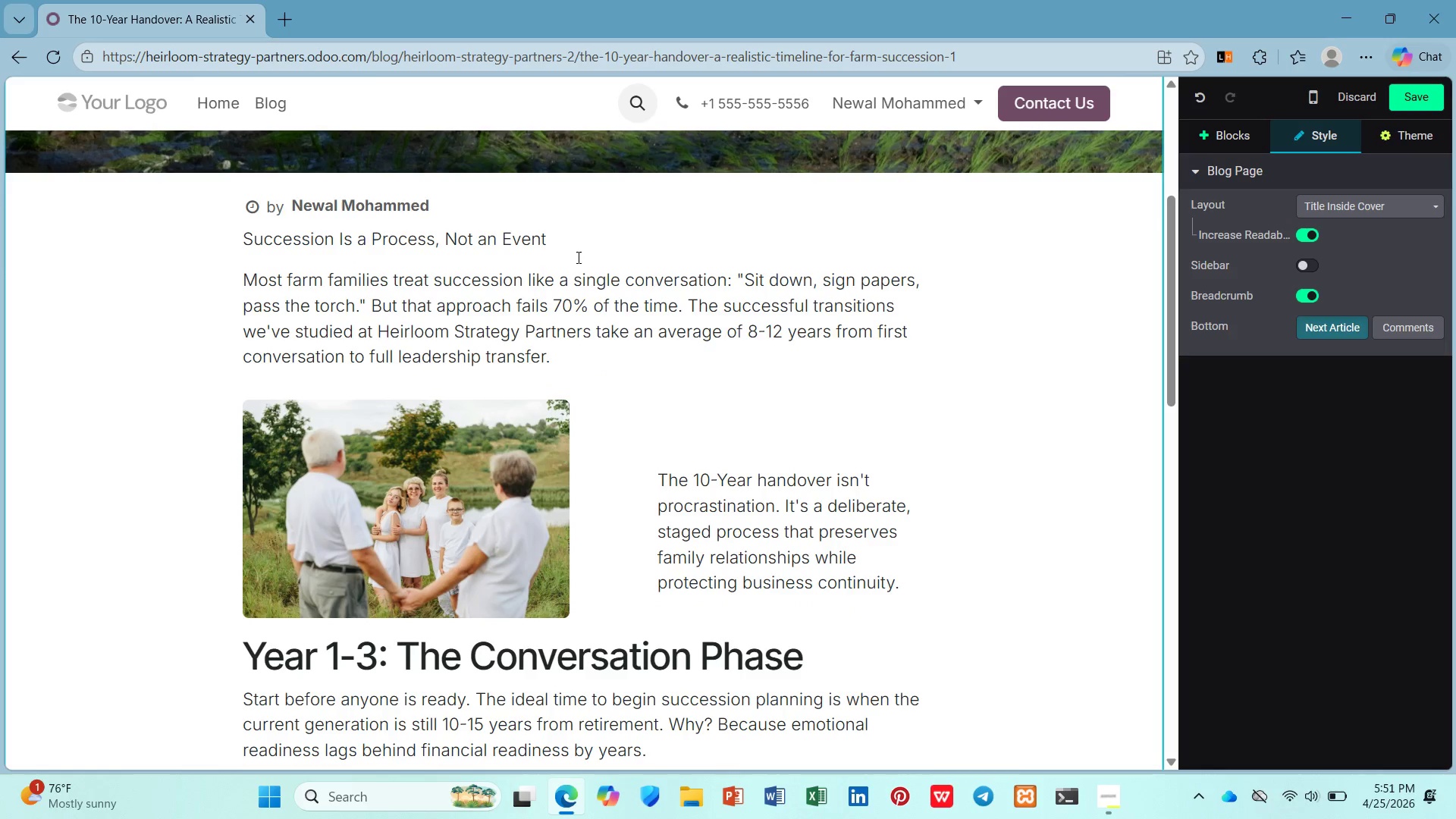 
left_click_drag(start_coordinate=[559, 243], to_coordinate=[244, 248])
 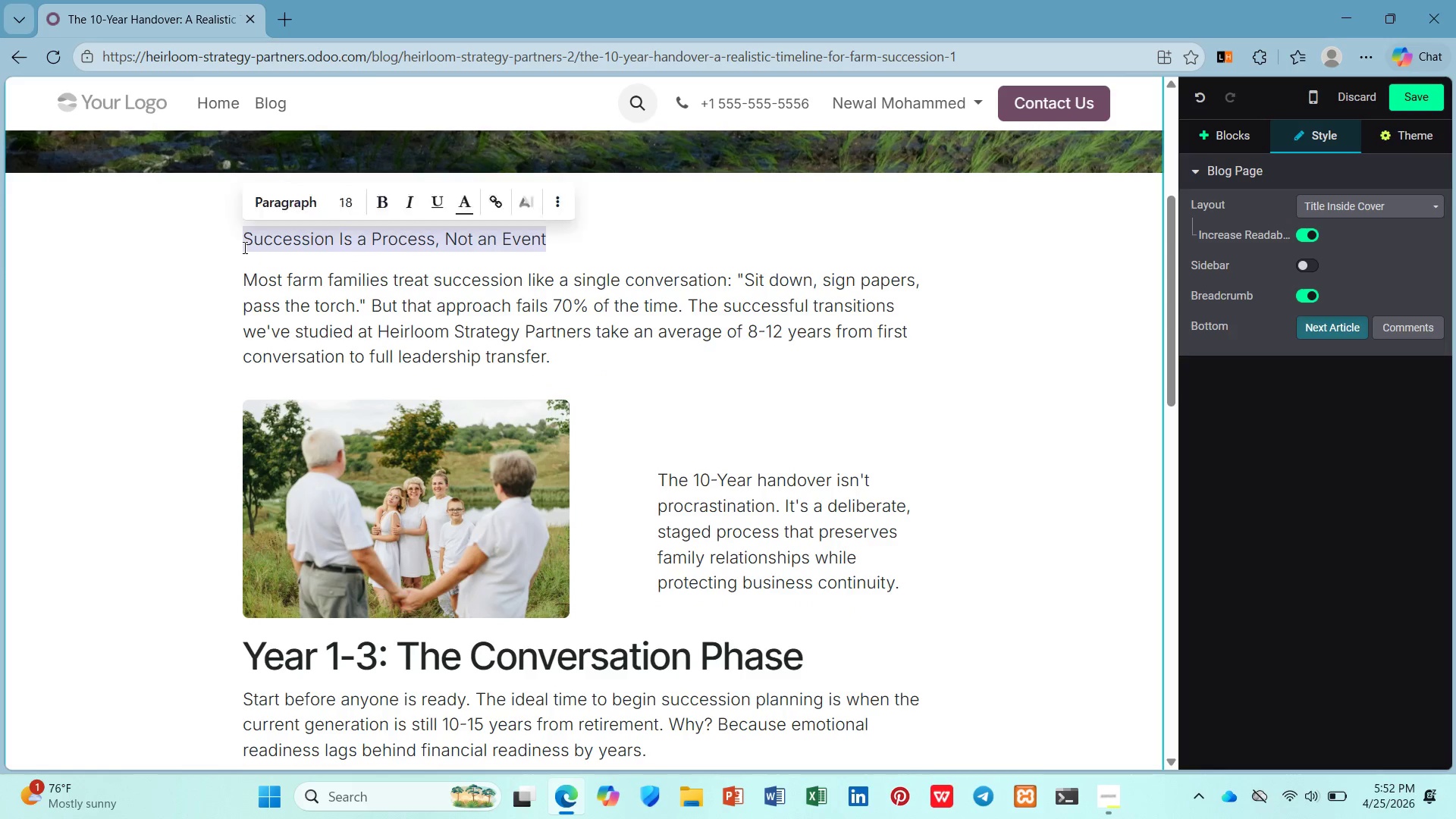 
left_click([243, 247])
 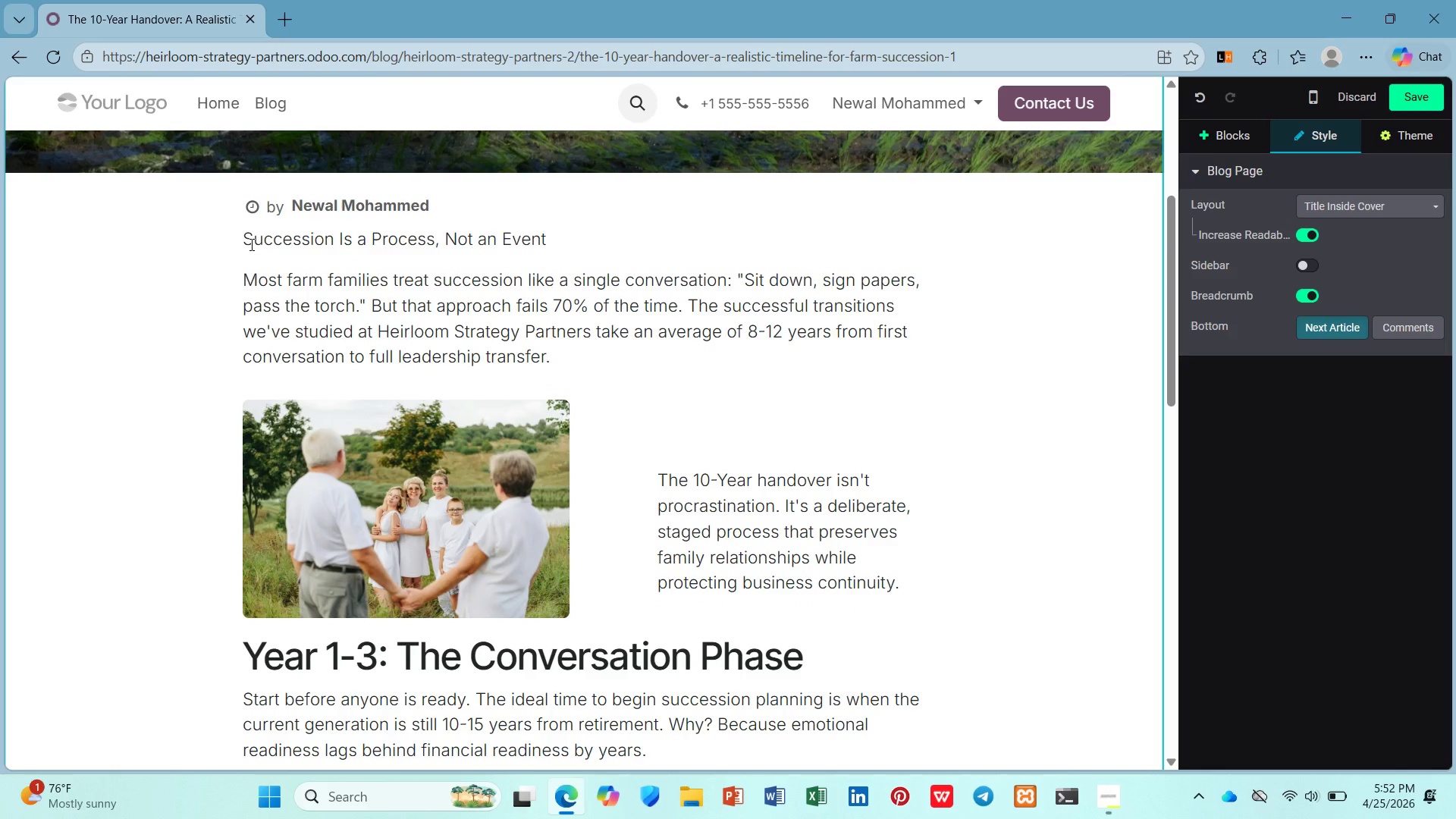 
type(/h2)
 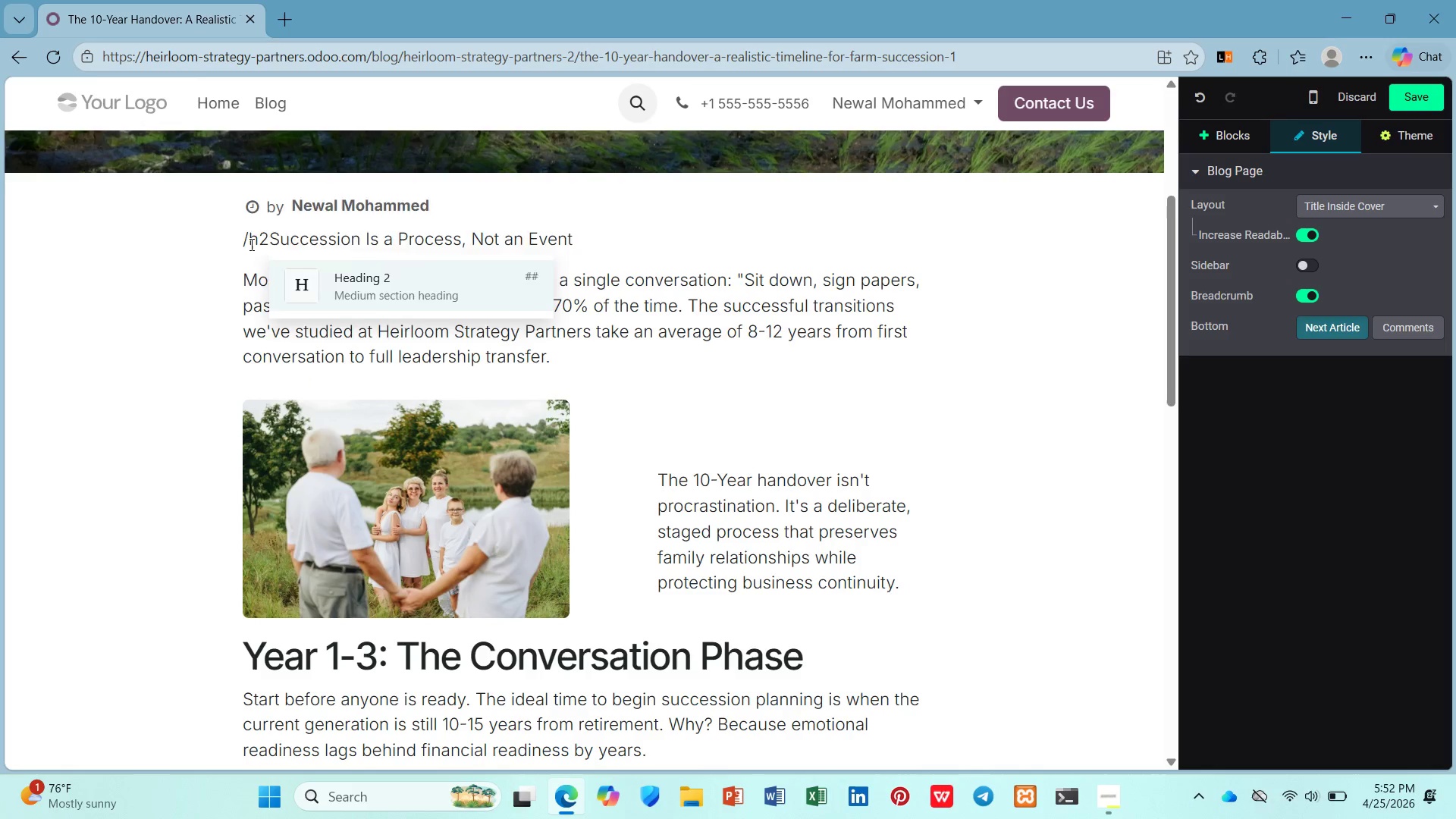 
key(Enter)
 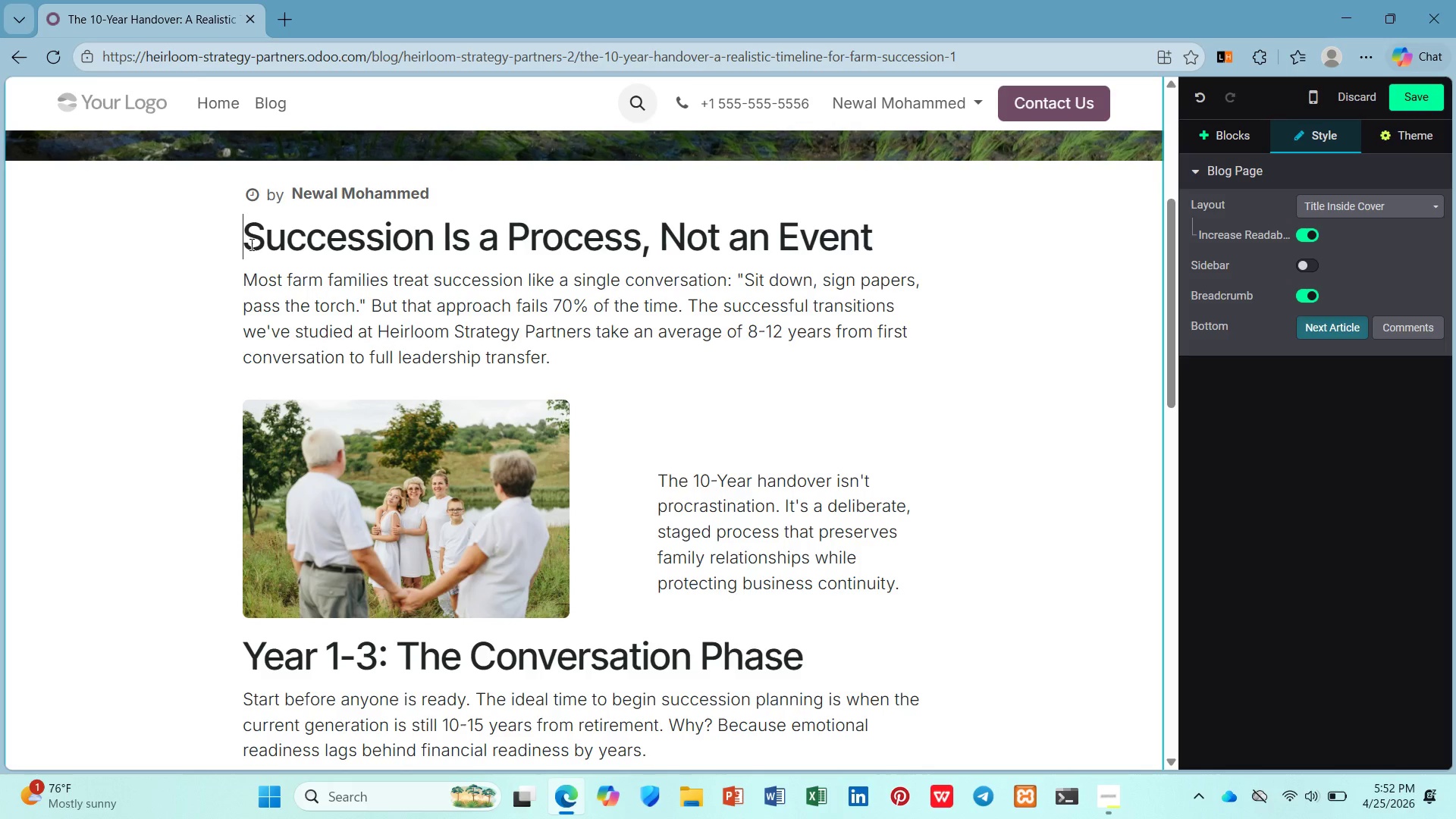 
wait(7.23)
 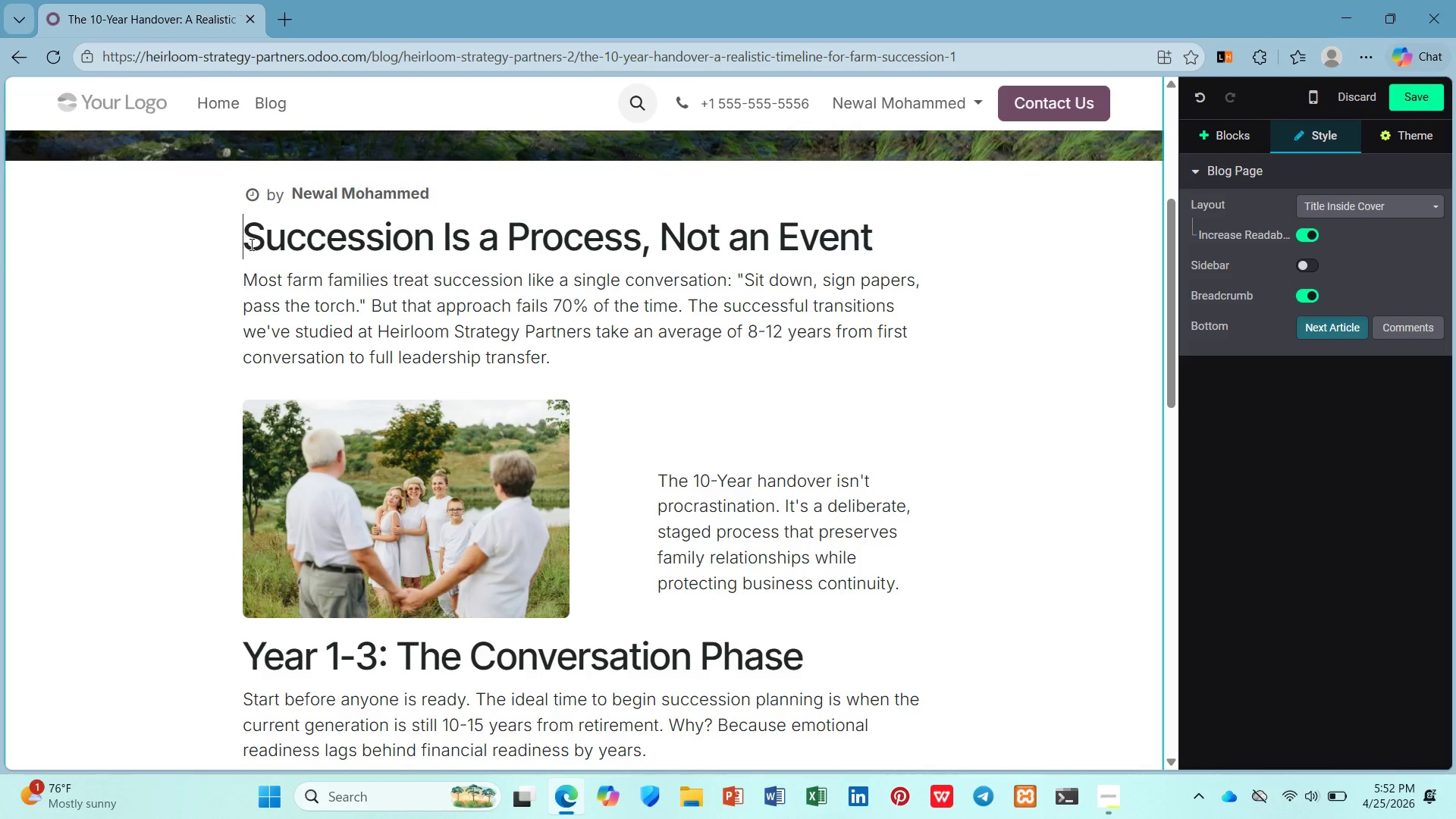 
scroll: coordinate [302, 505], scroll_direction: down, amount: 7.0
 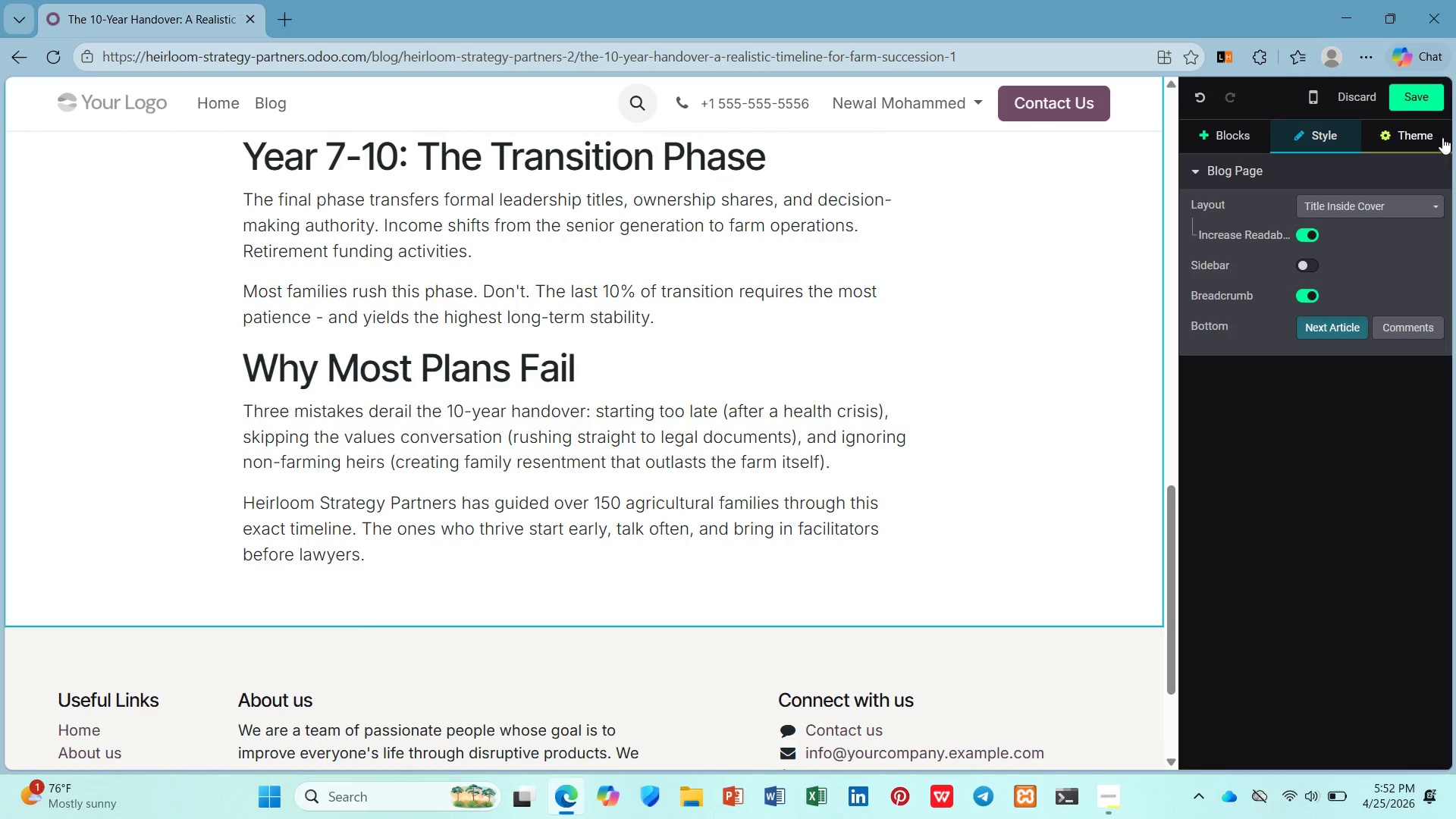 
left_click([1421, 98])
 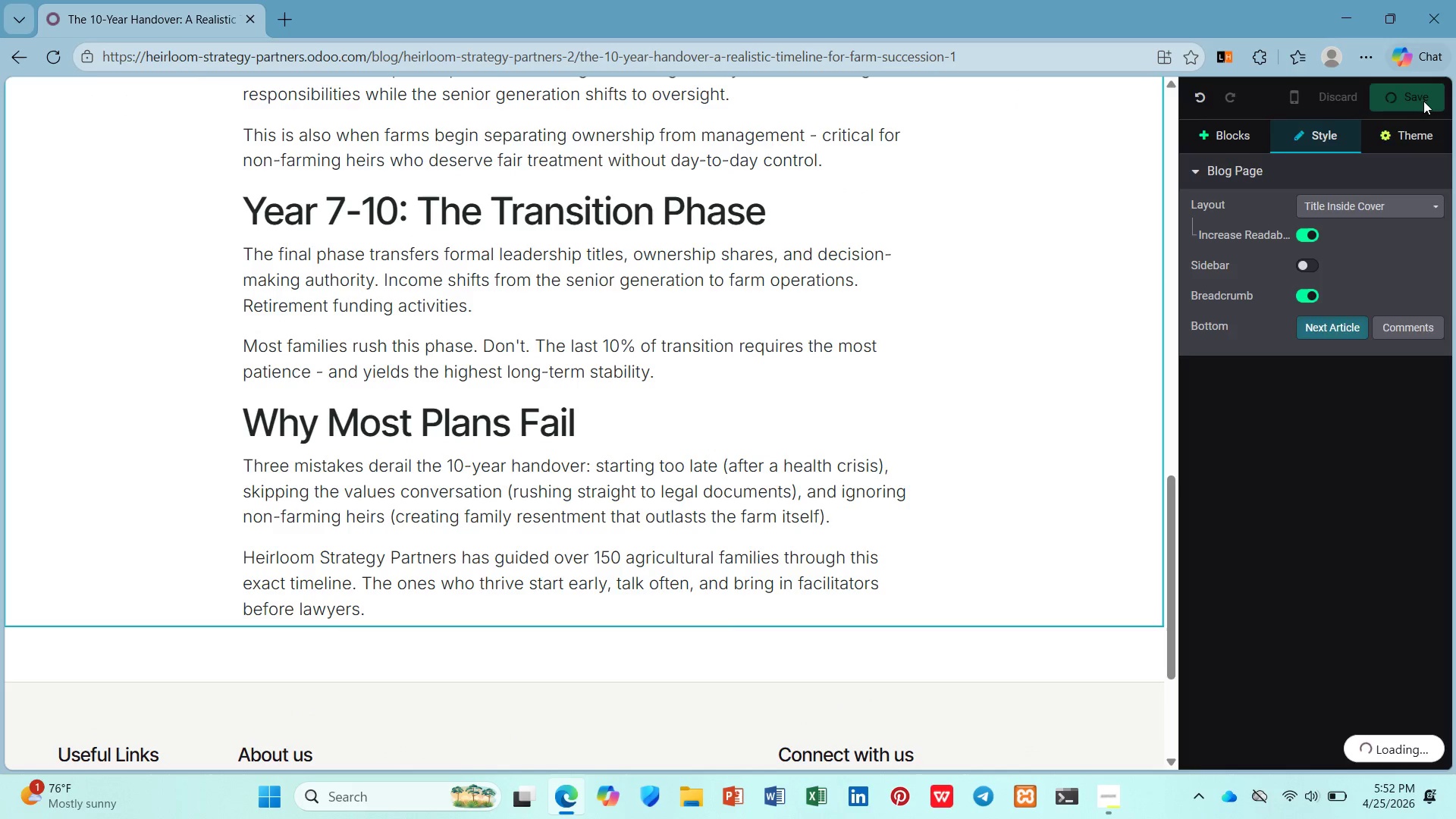 
wait(8.22)
 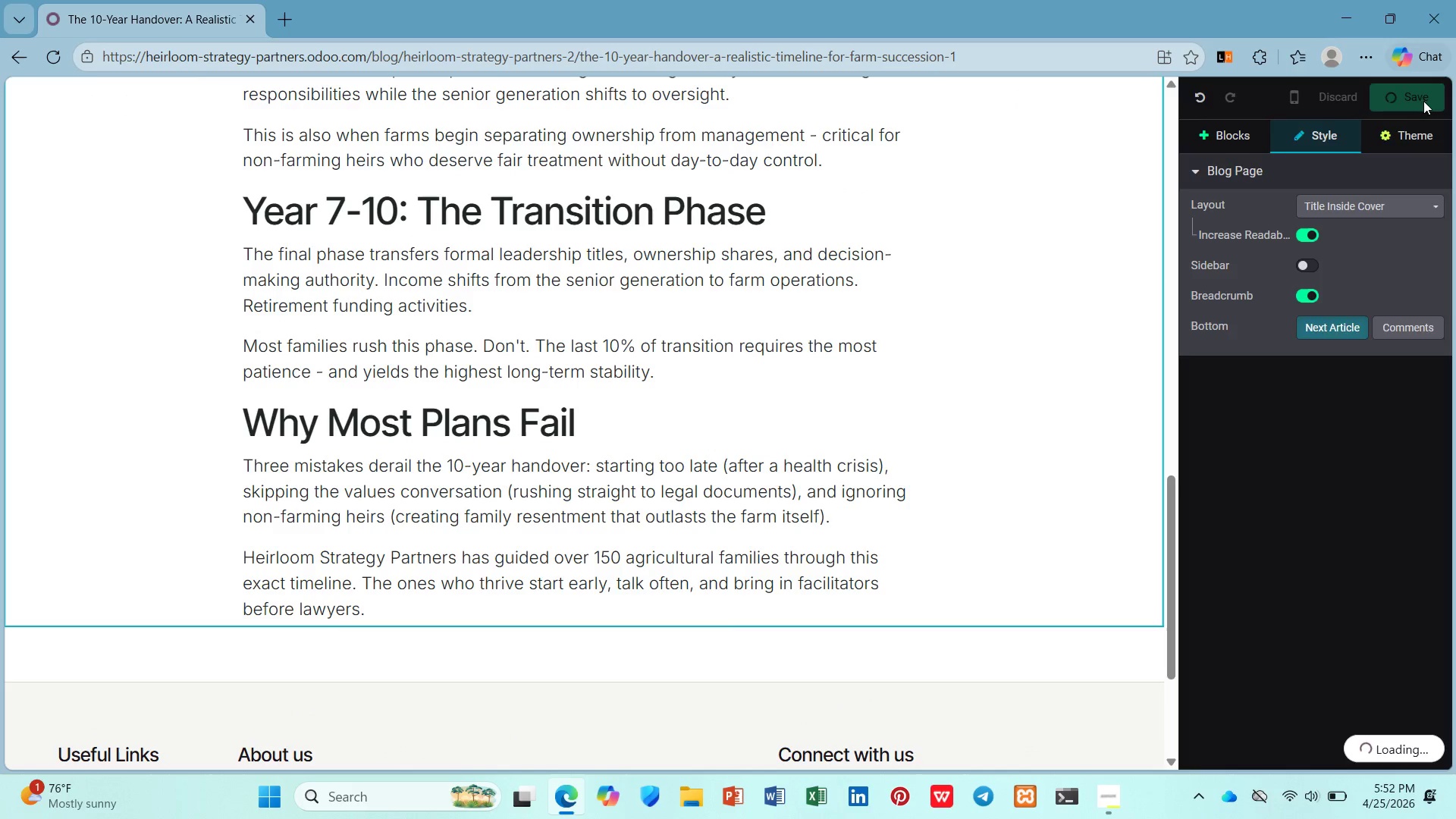 
left_click([1127, 794])